 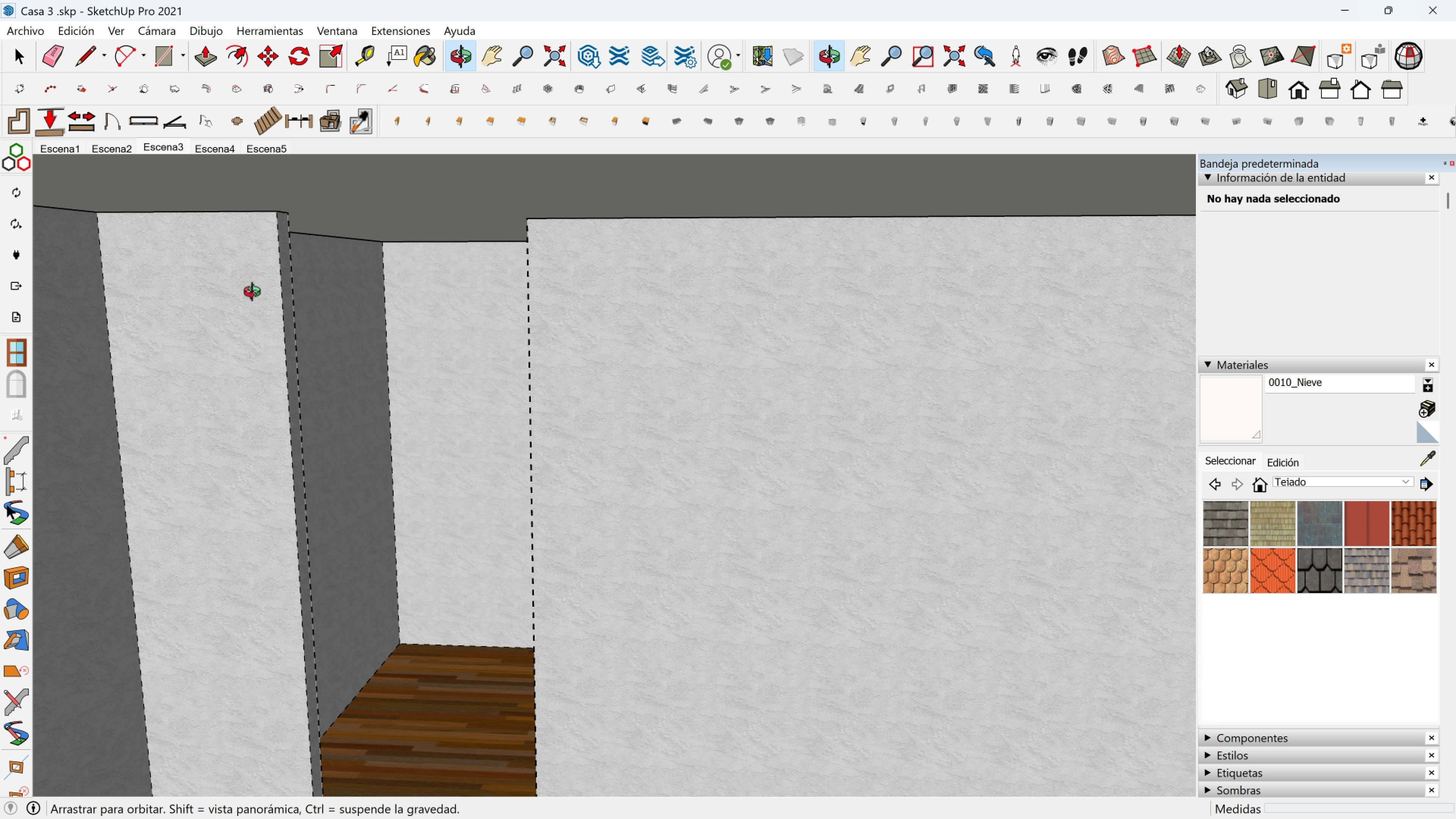 
left_click([219, 238])
 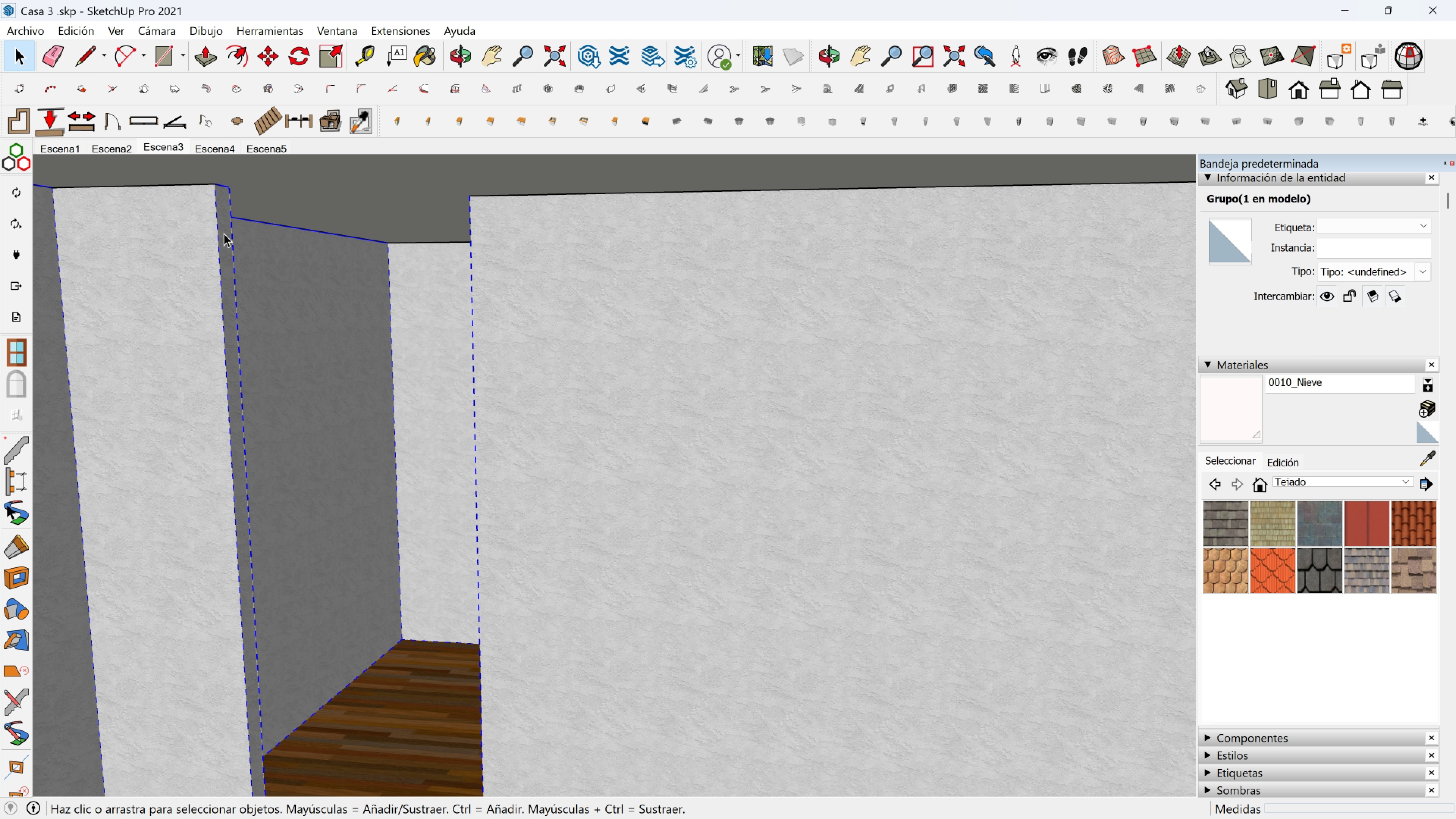 
left_click([224, 233])
 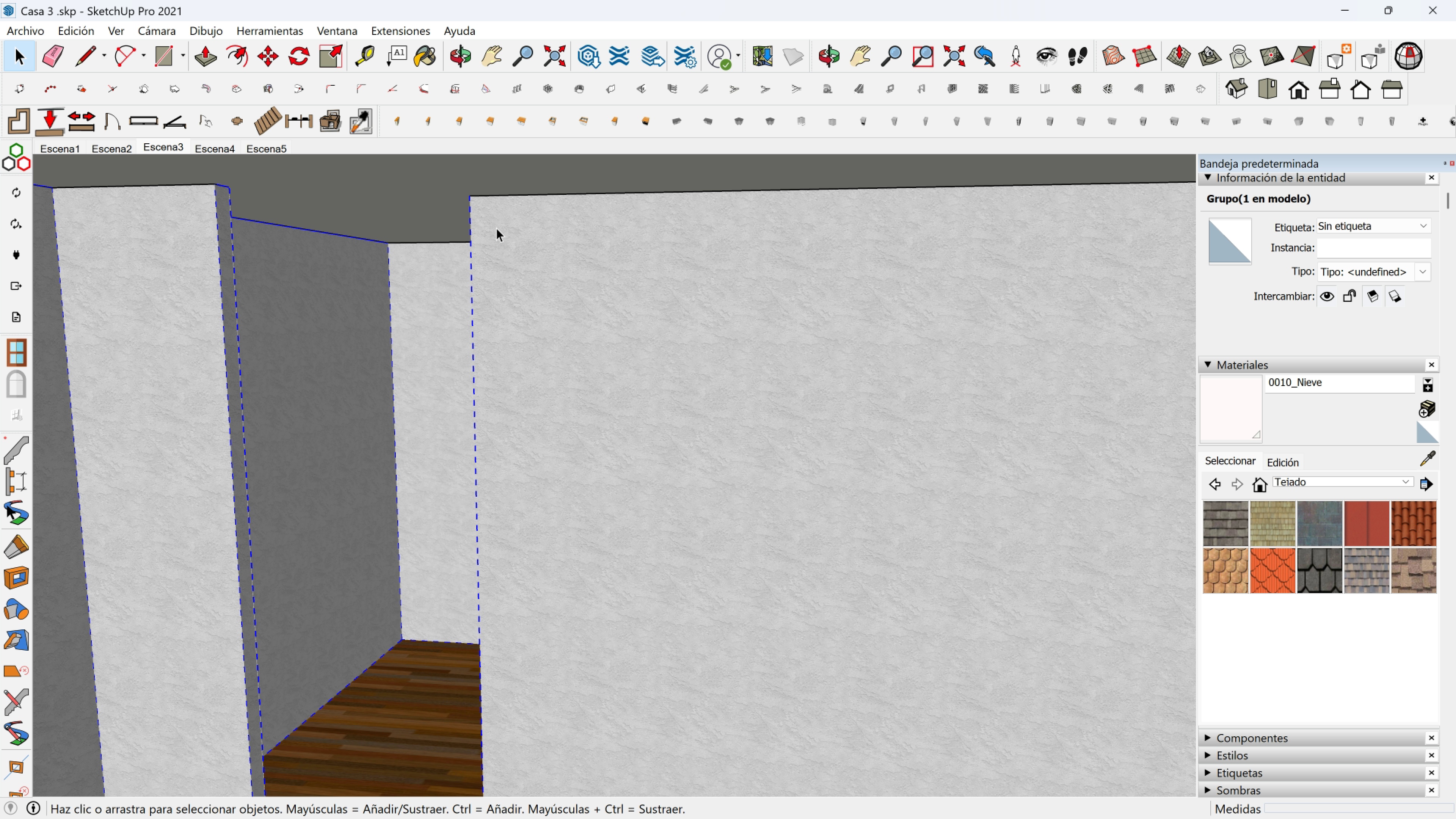 
left_click([496, 228])
 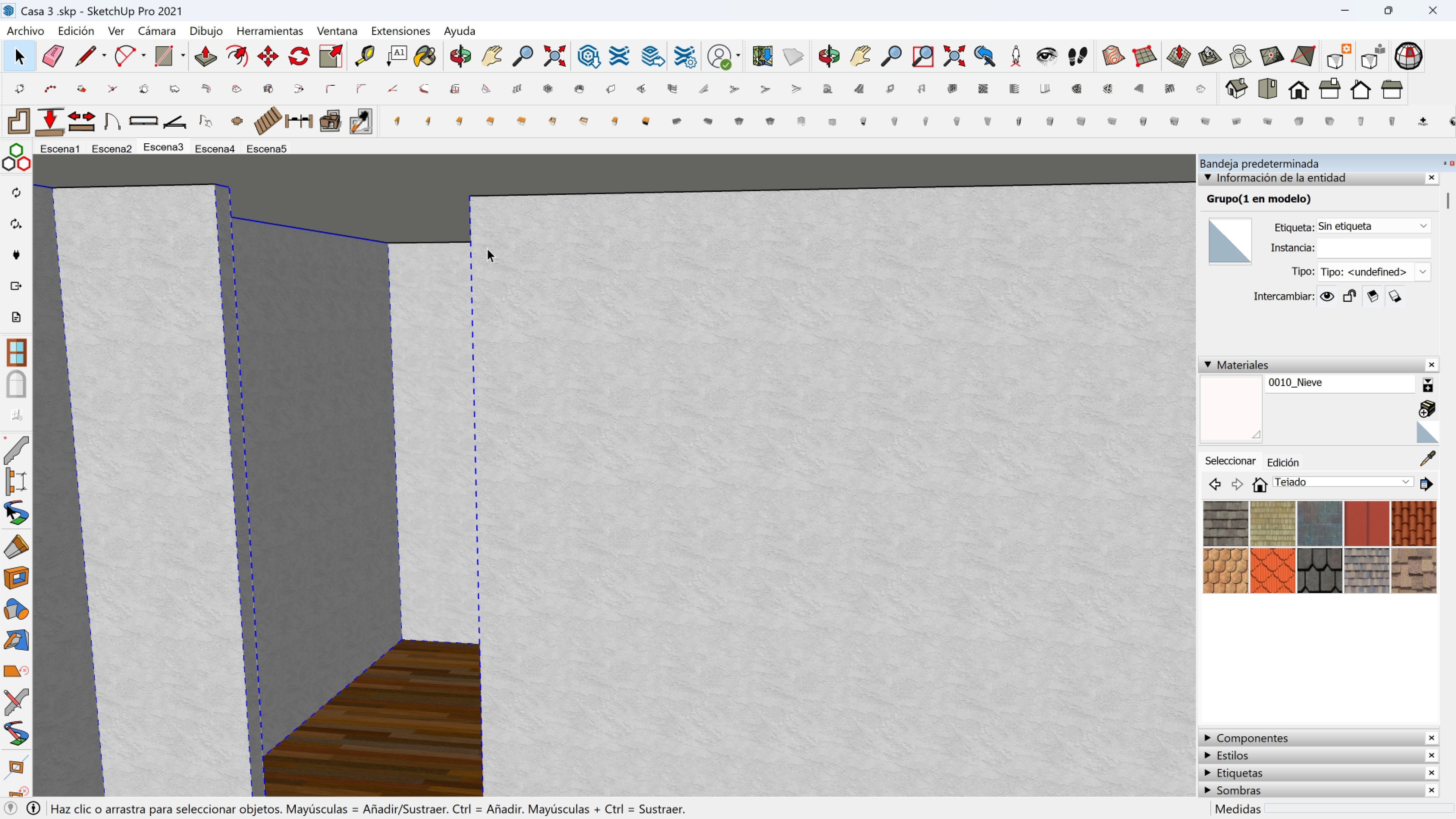 
double_click([487, 248])
 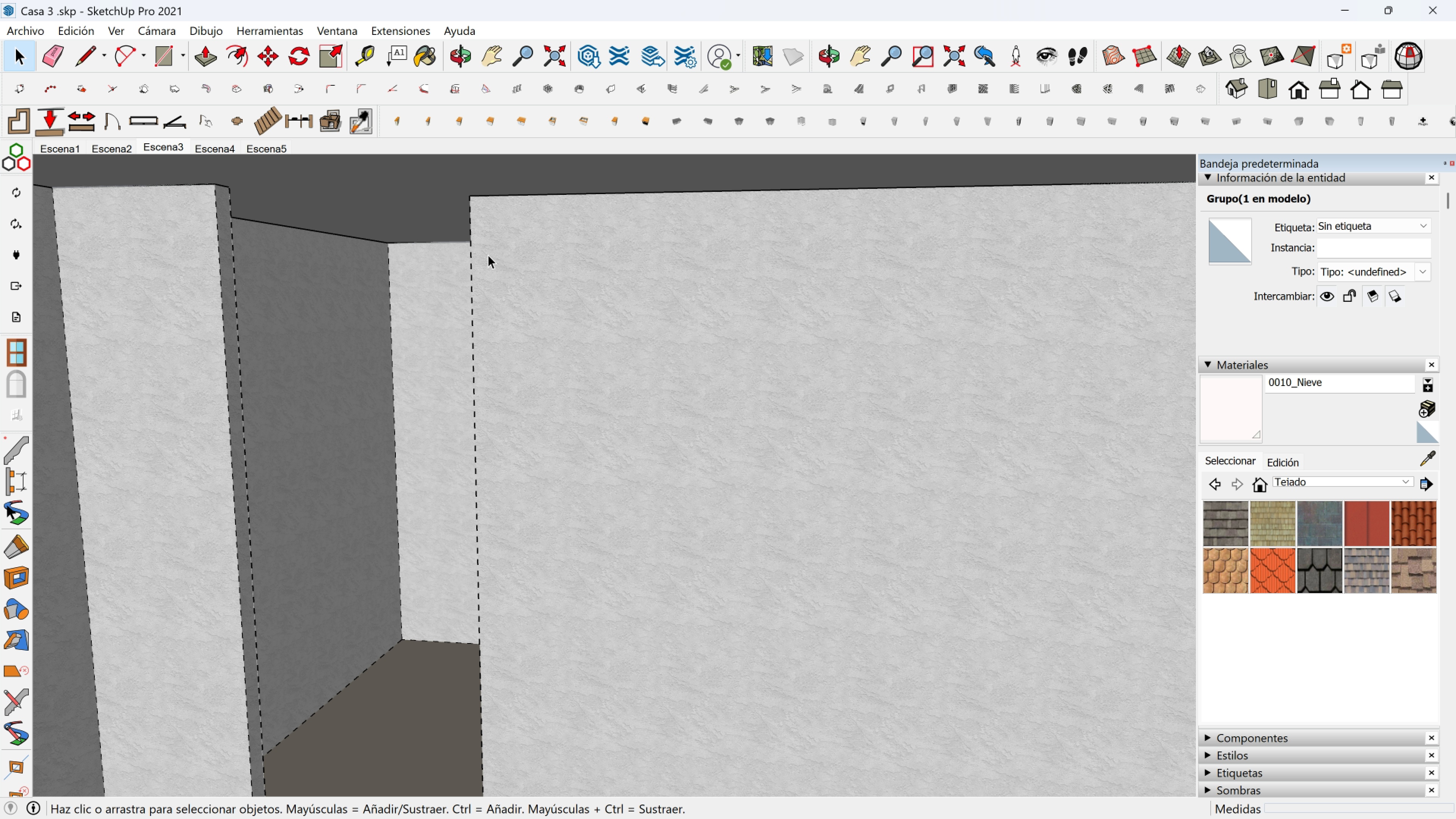 
triple_click([488, 255])
 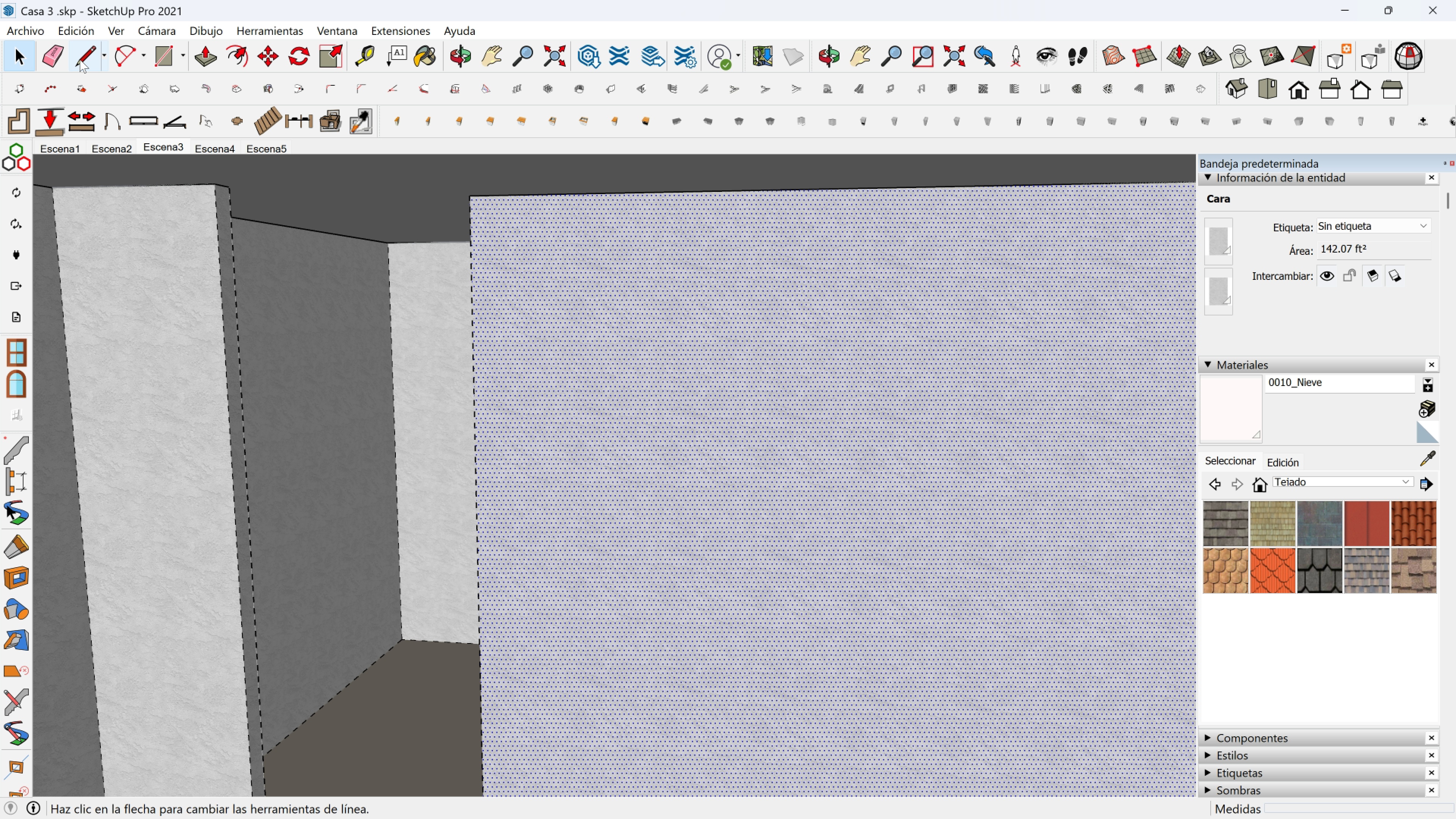 
left_click([85, 61])
 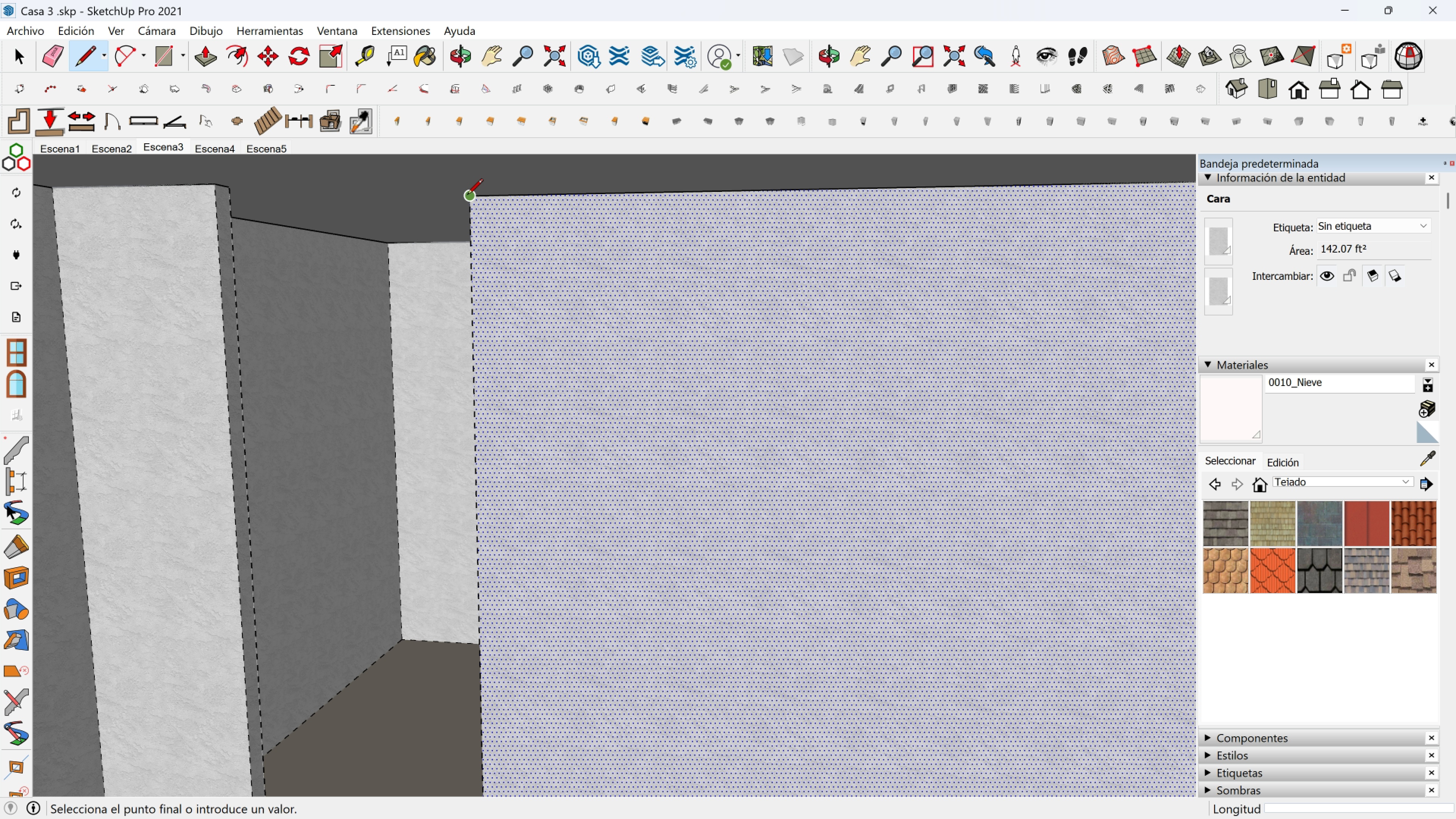 
left_click([467, 196])
 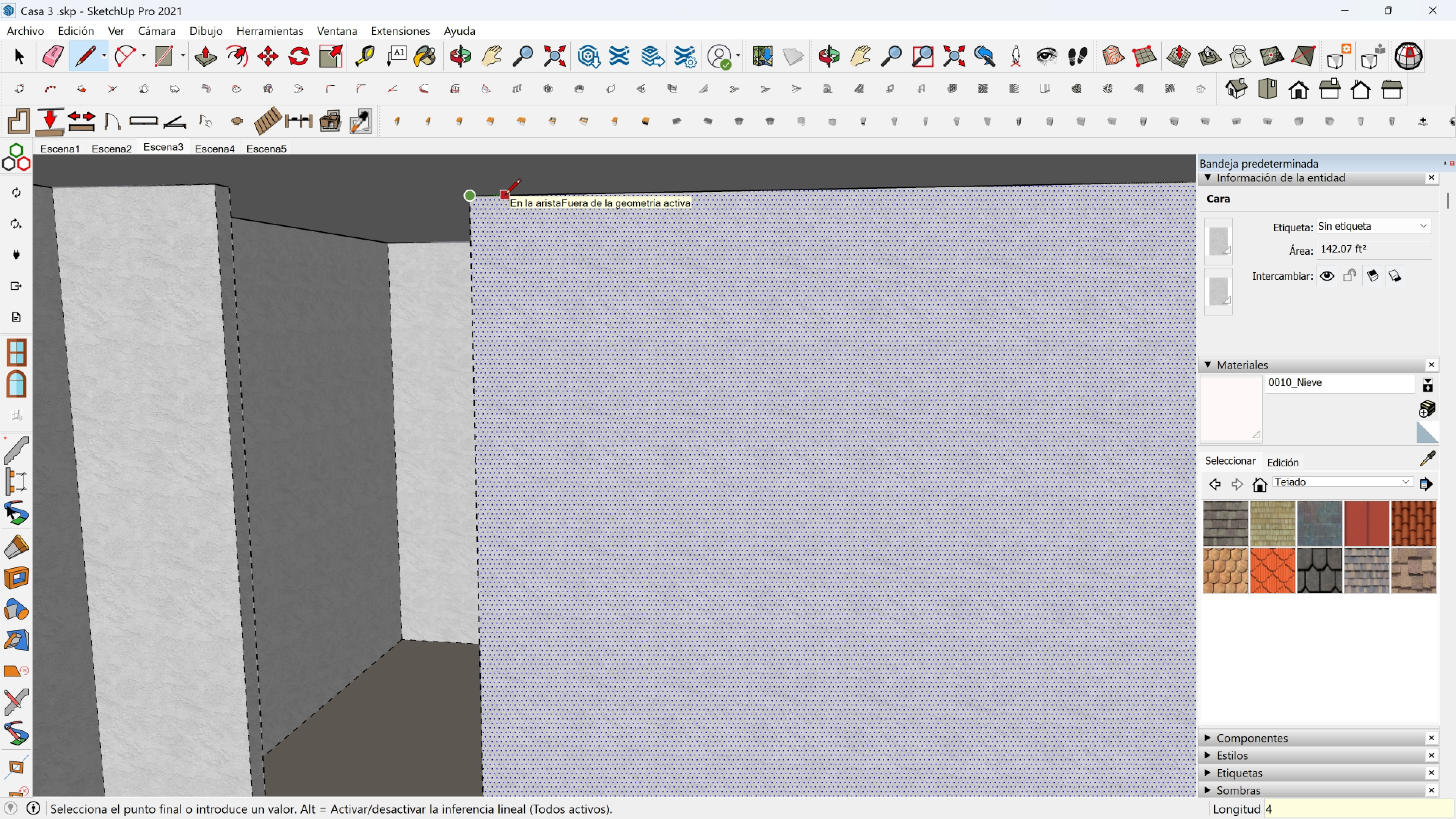 
key(4)
 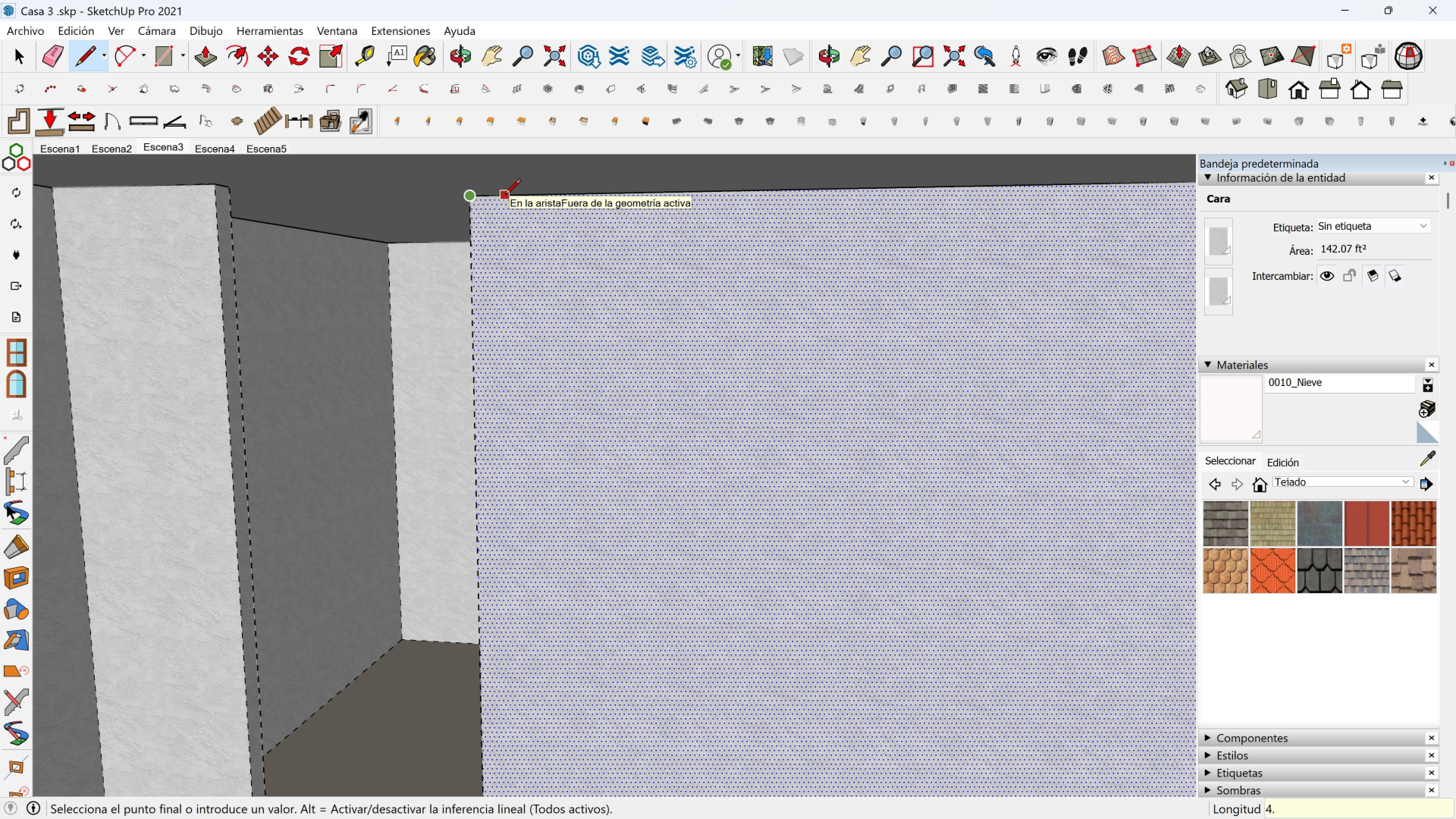 
key(Period)
 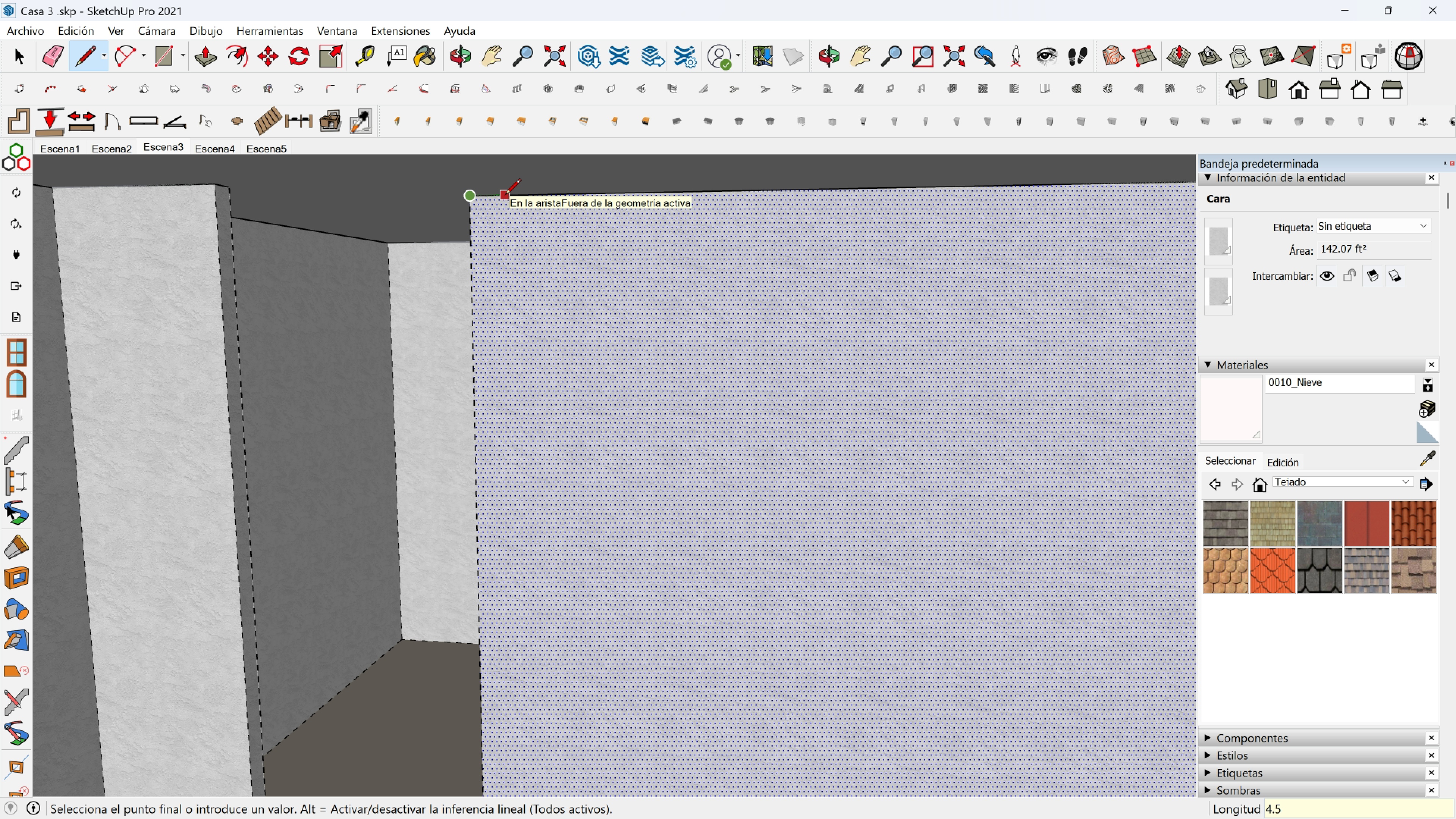 
key(5)
 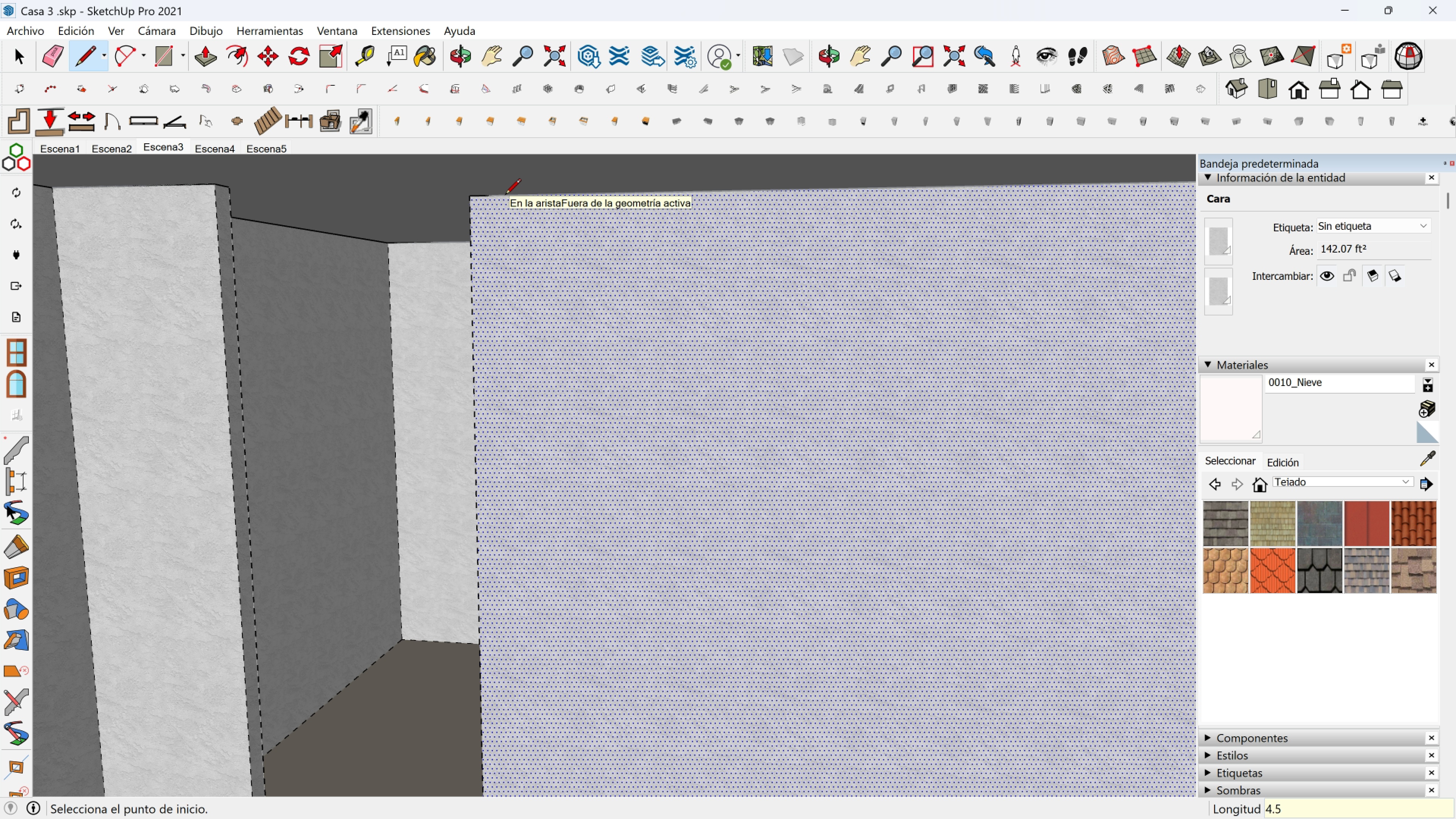 
key(Enter)
 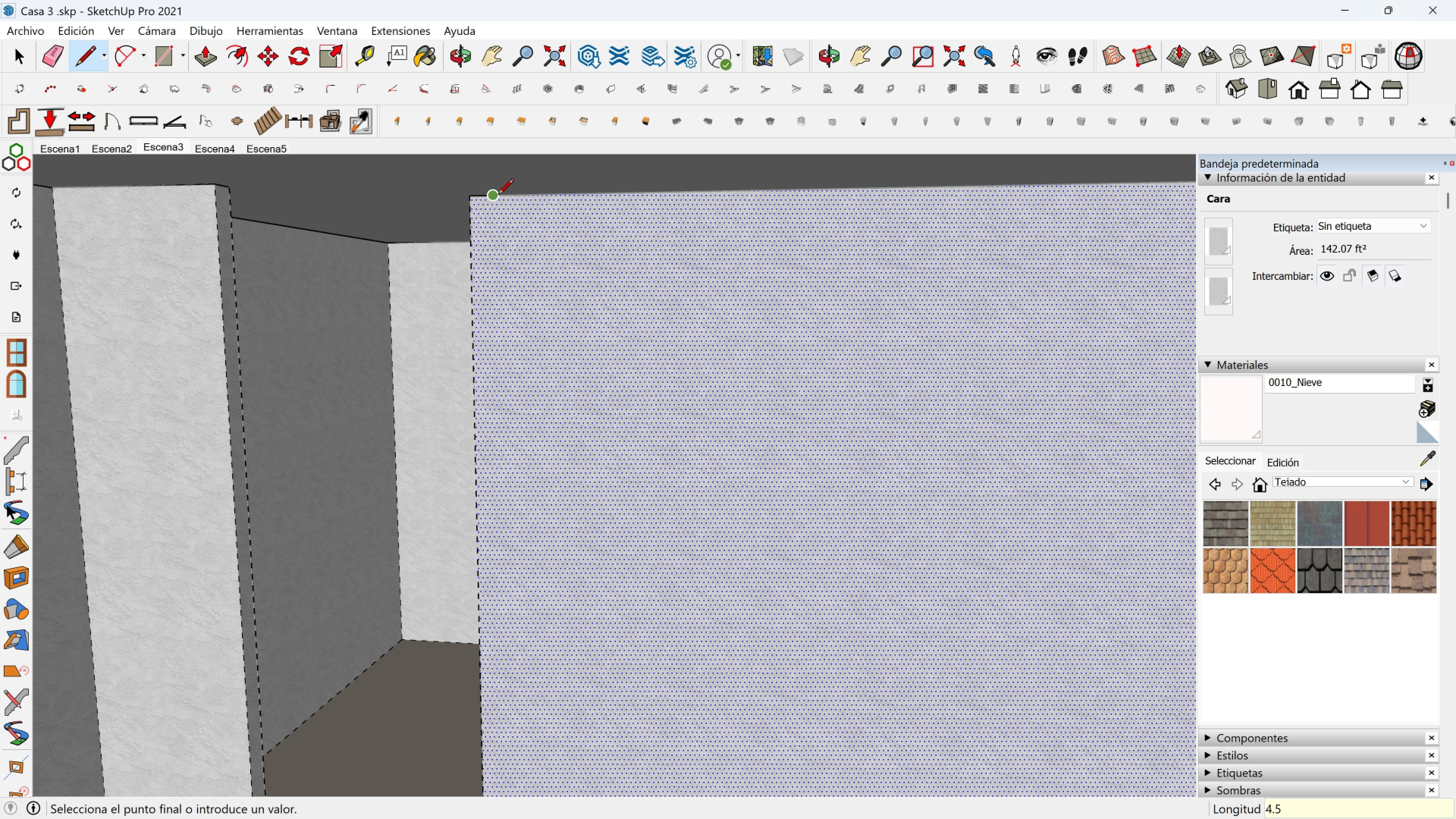 
left_click([498, 196])
 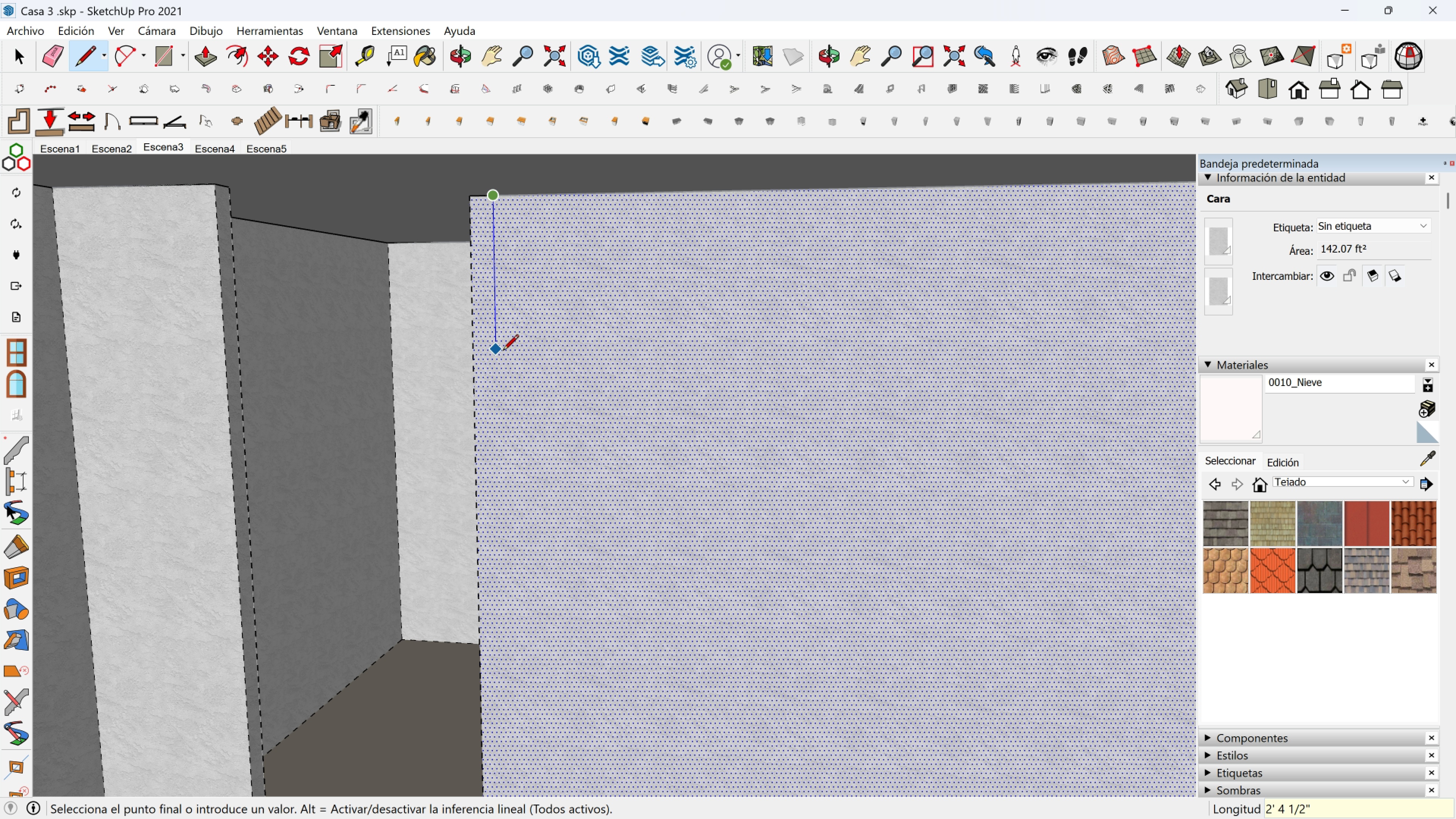 
scroll: coordinate [503, 373], scroll_direction: down, amount: 2.0